 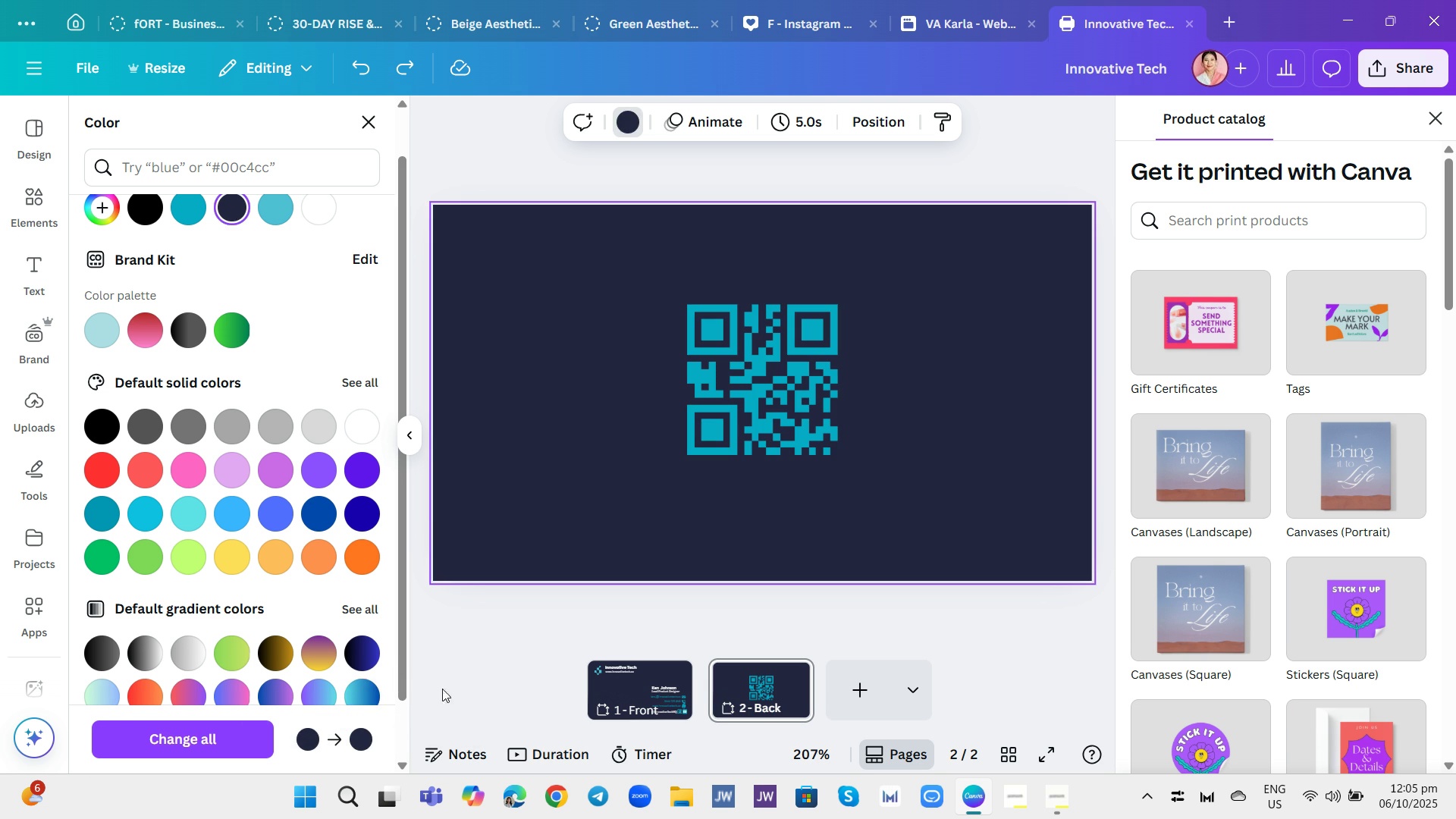 
left_click([763, 434])
 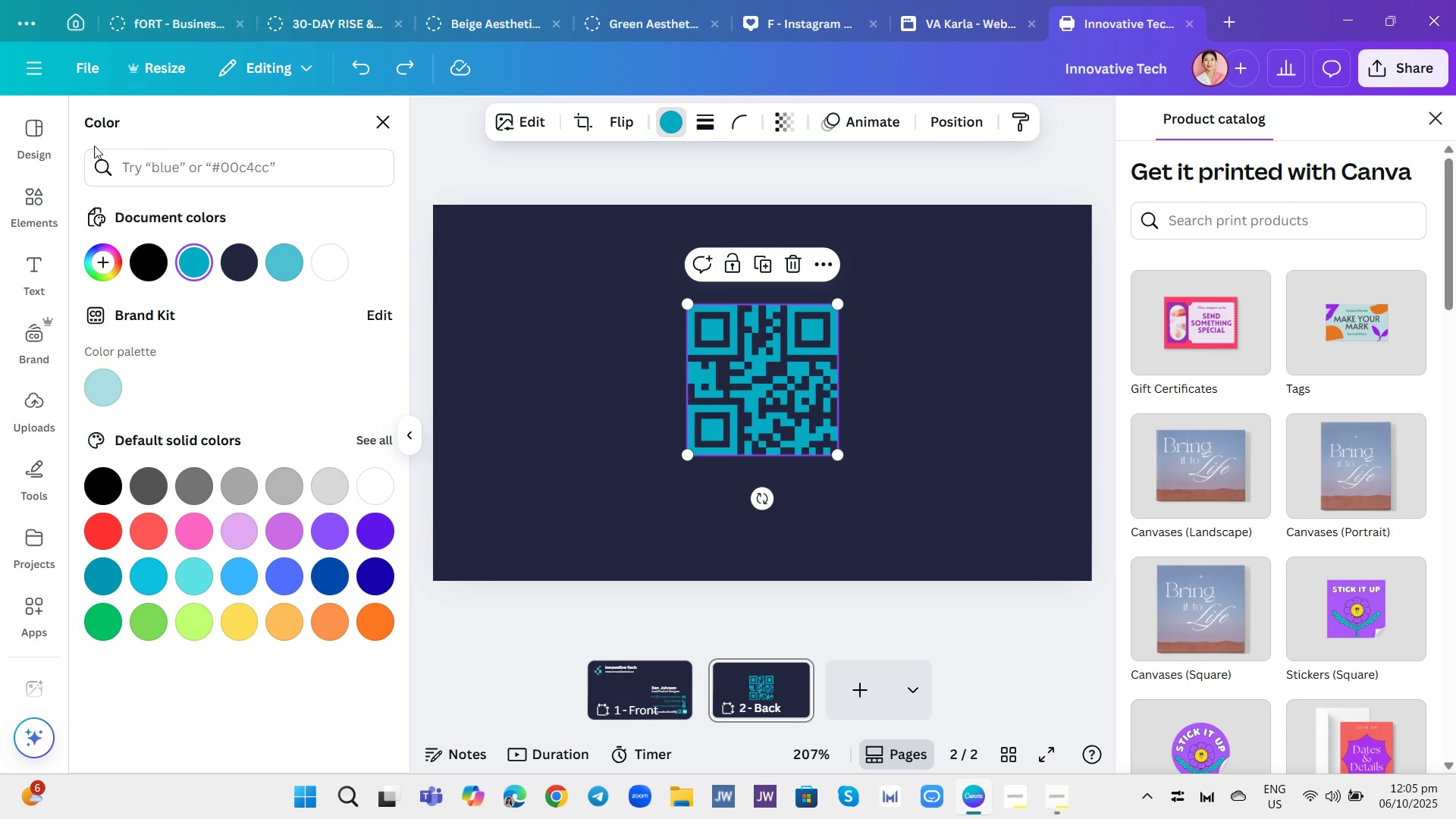 
wait(7.98)
 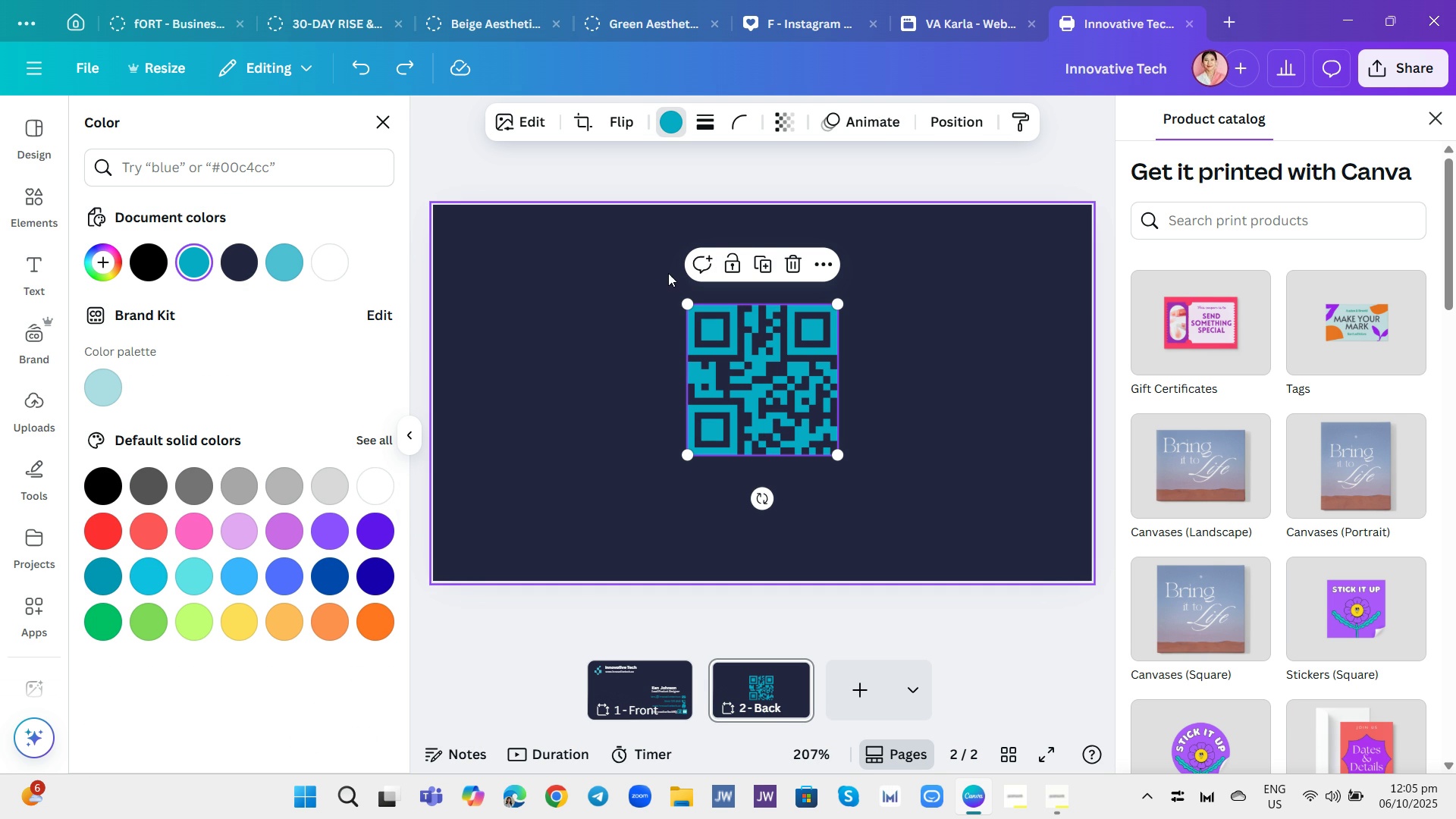 
left_click([36, 188])
 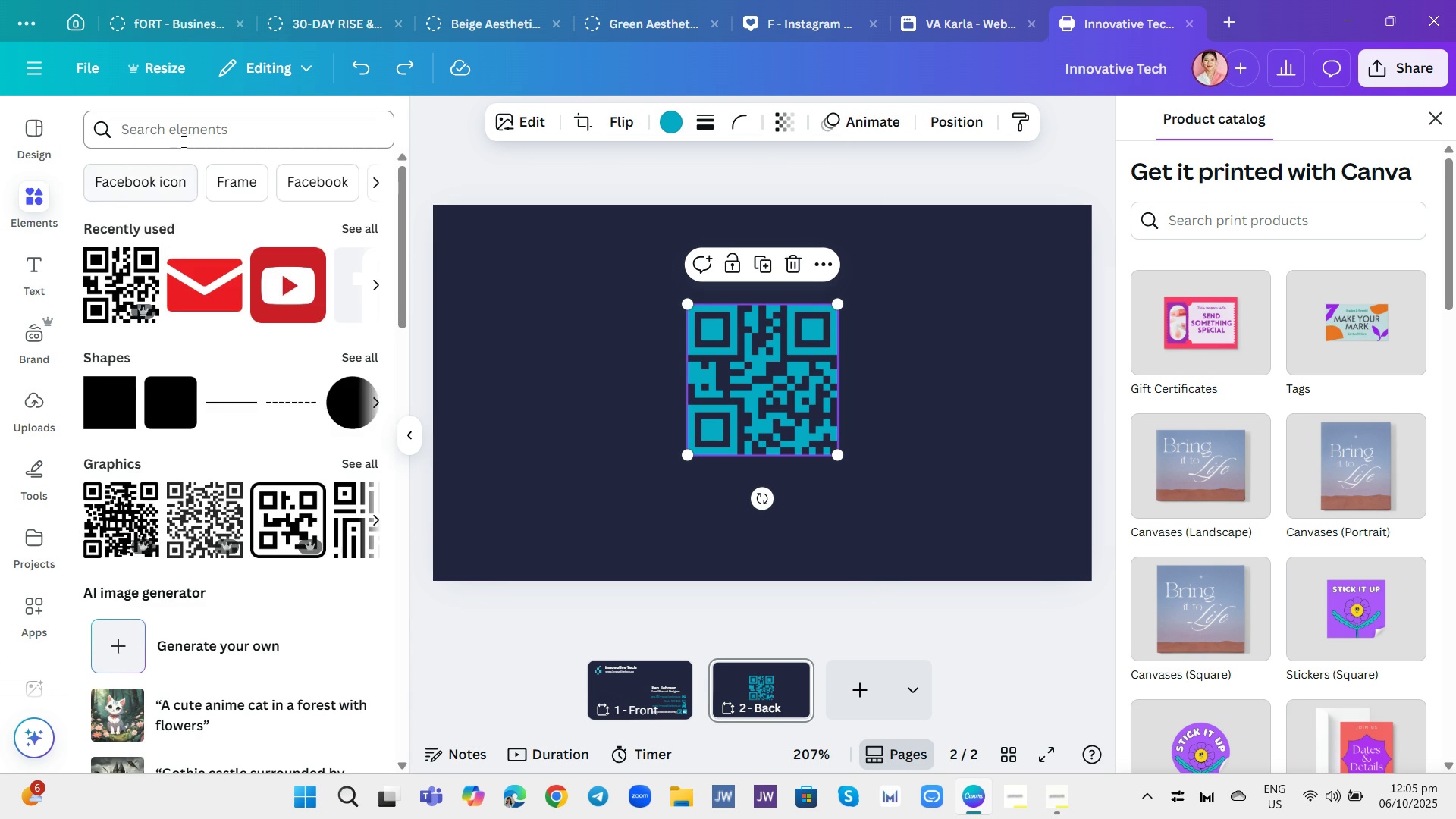 
left_click([190, 134])
 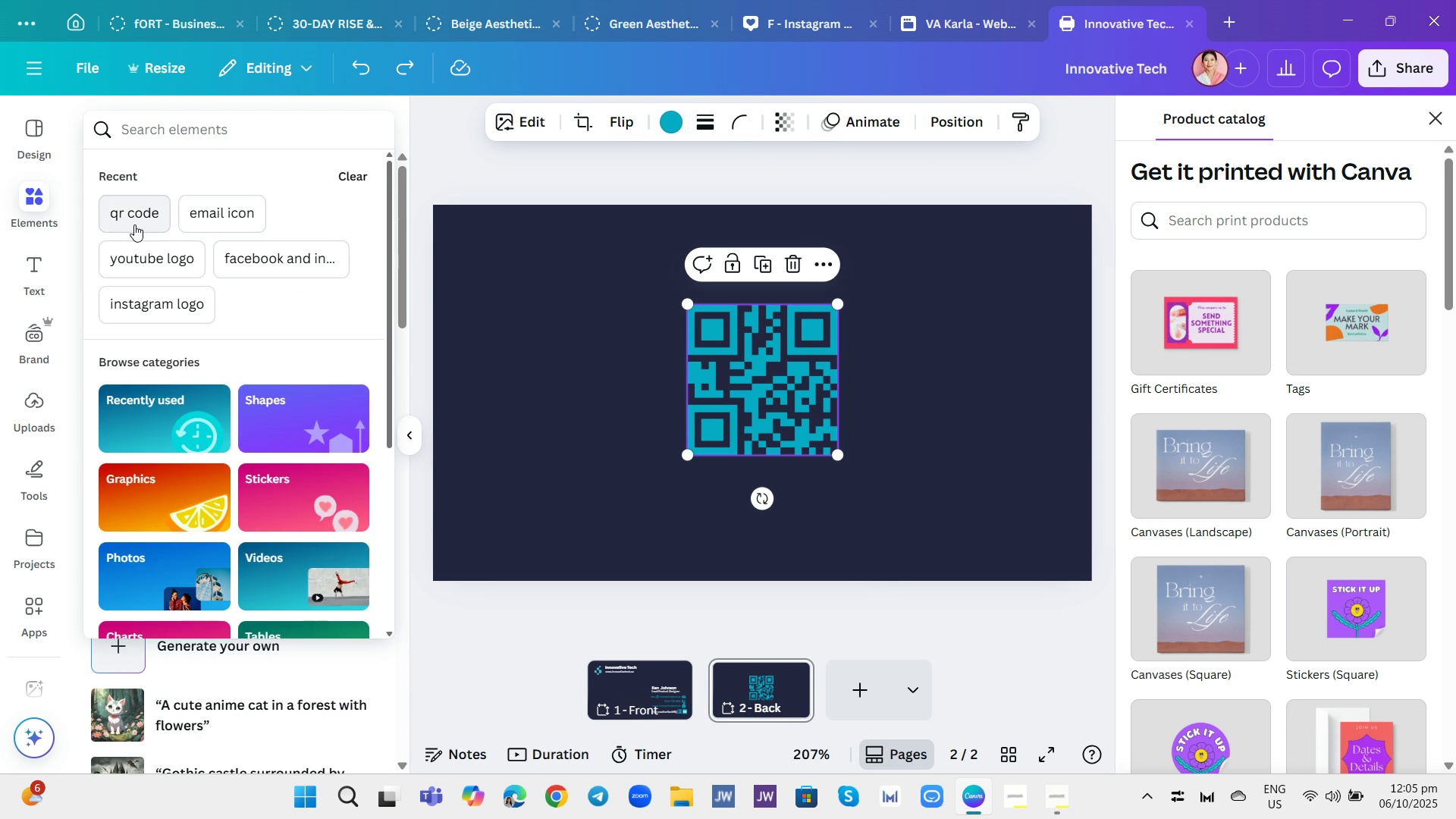 
left_click([134, 224])
 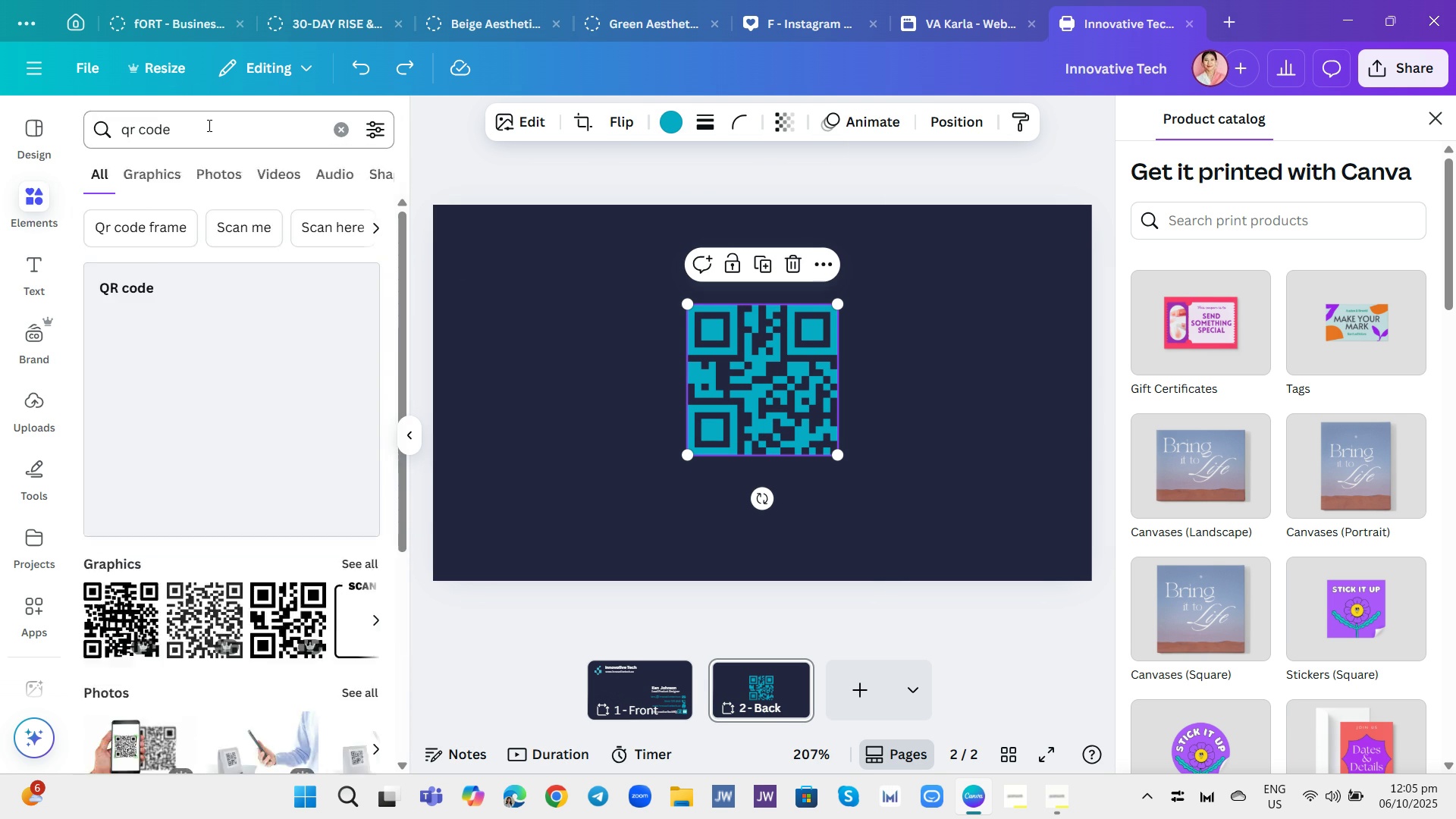 
left_click([208, 125])
 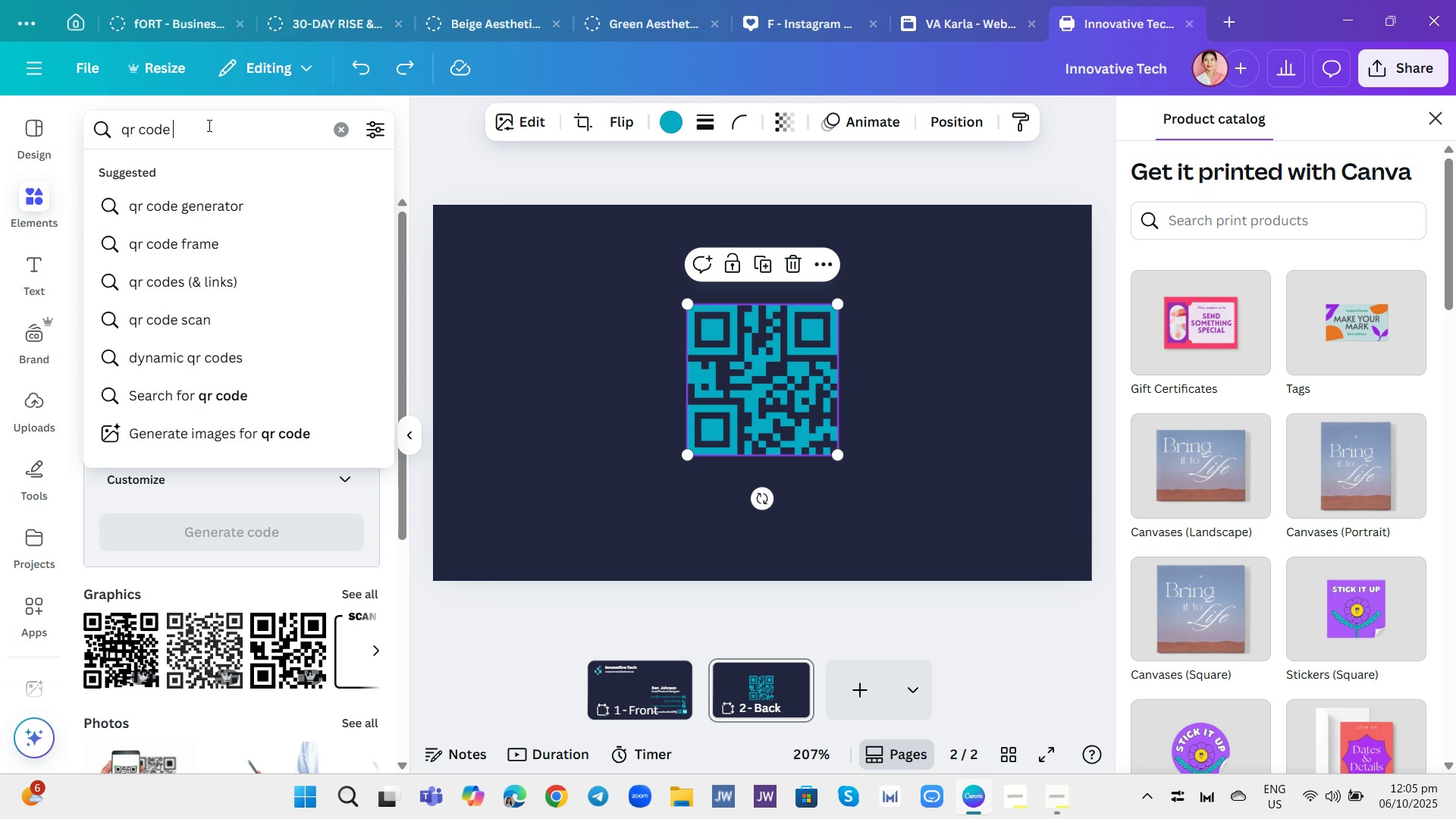 
type( gradient color)
 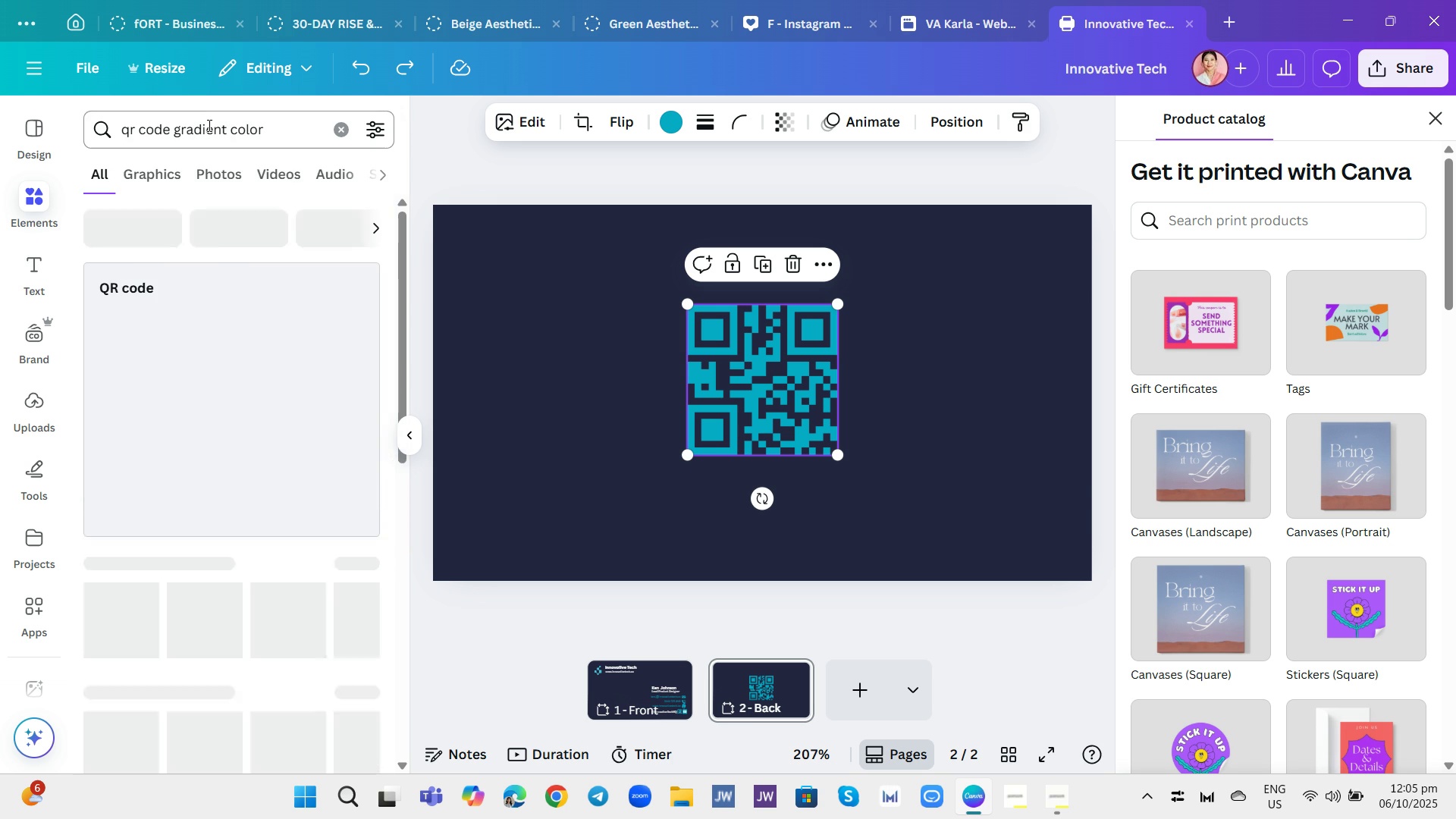 
key(Enter)
 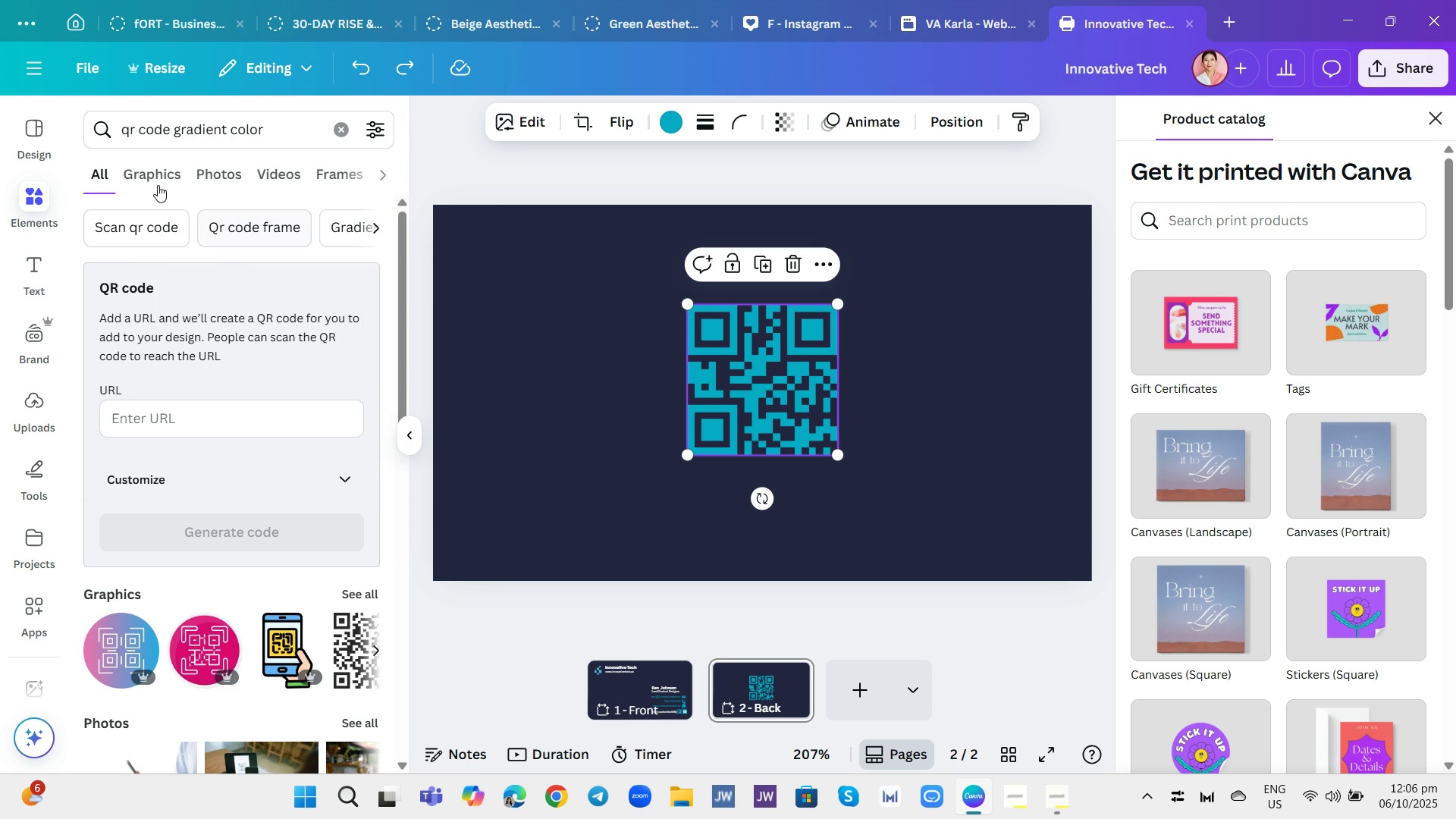 
left_click([146, 174])
 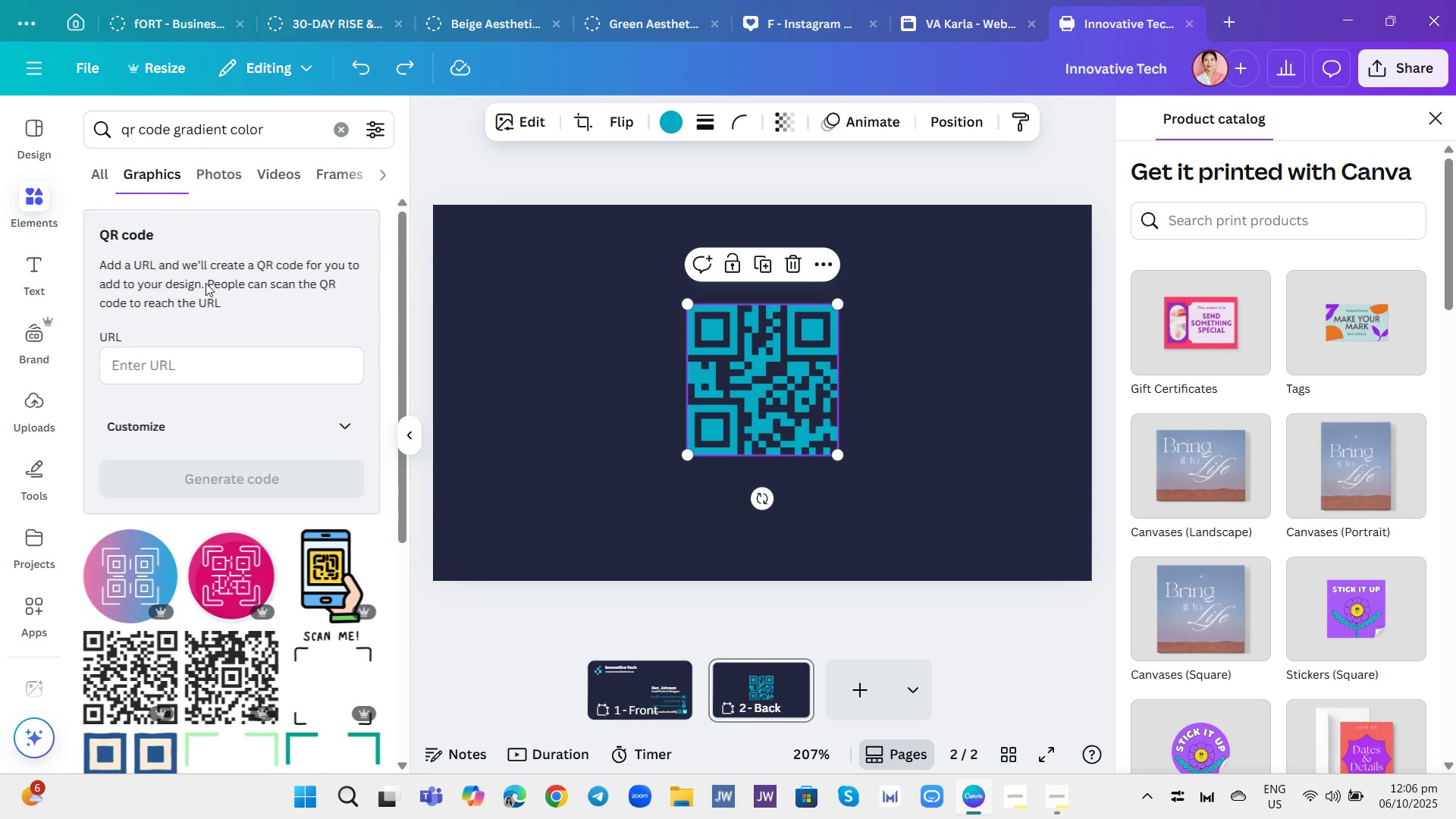 
scroll: coordinate [276, 331], scroll_direction: down, amount: 21.0
 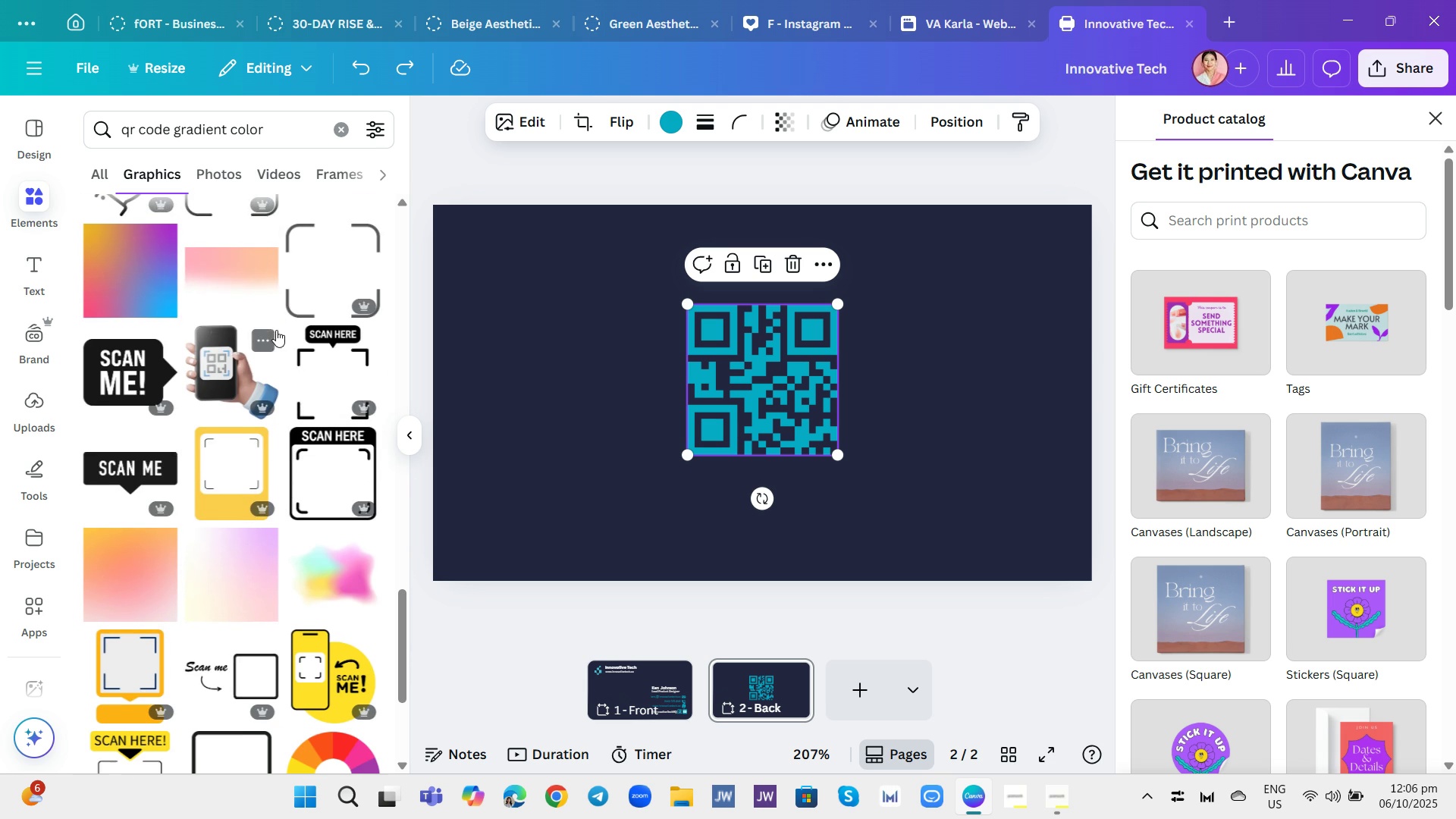 
scroll: coordinate [277, 328], scroll_direction: down, amount: 2.0
 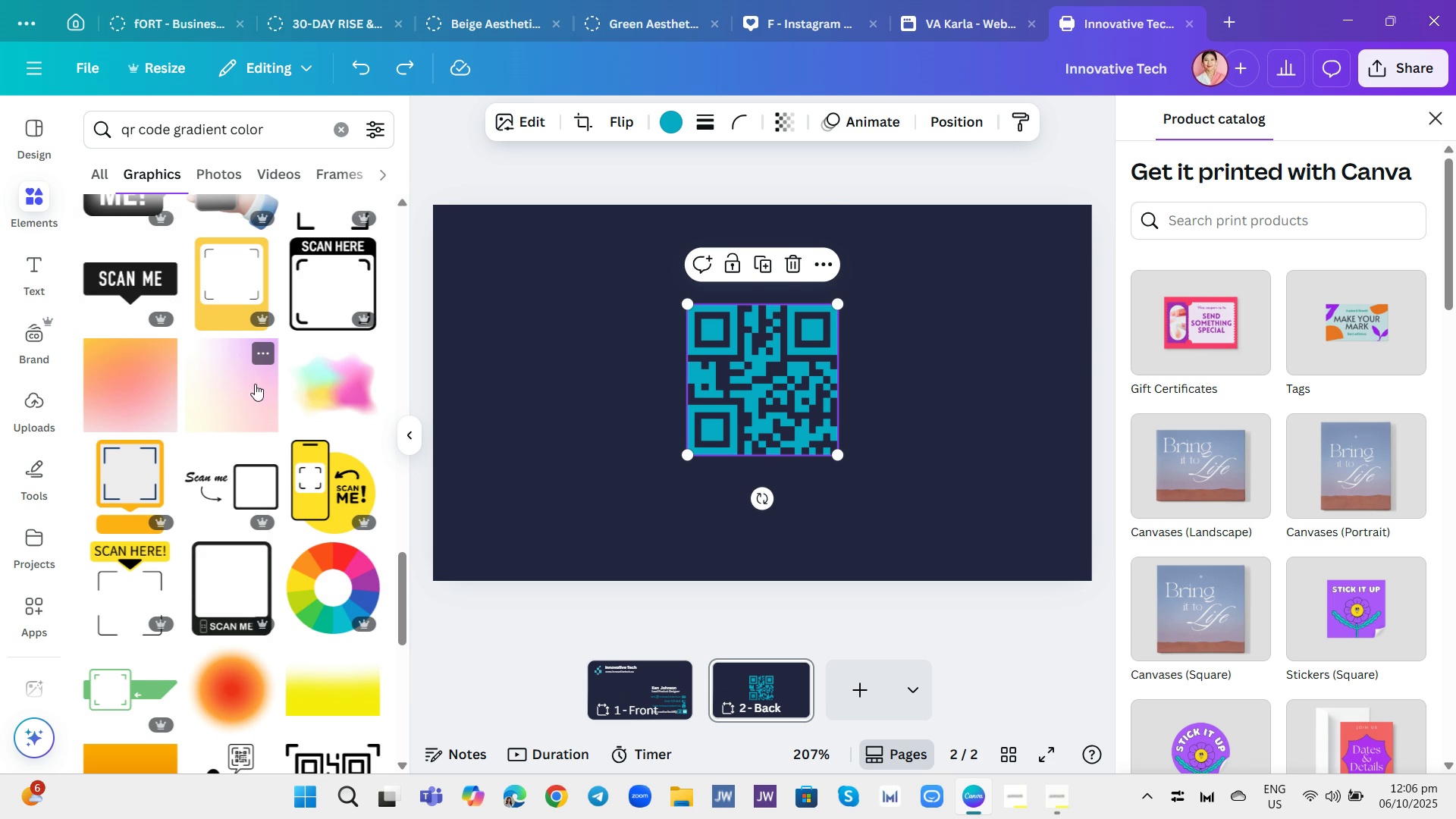 
wait(6.03)
 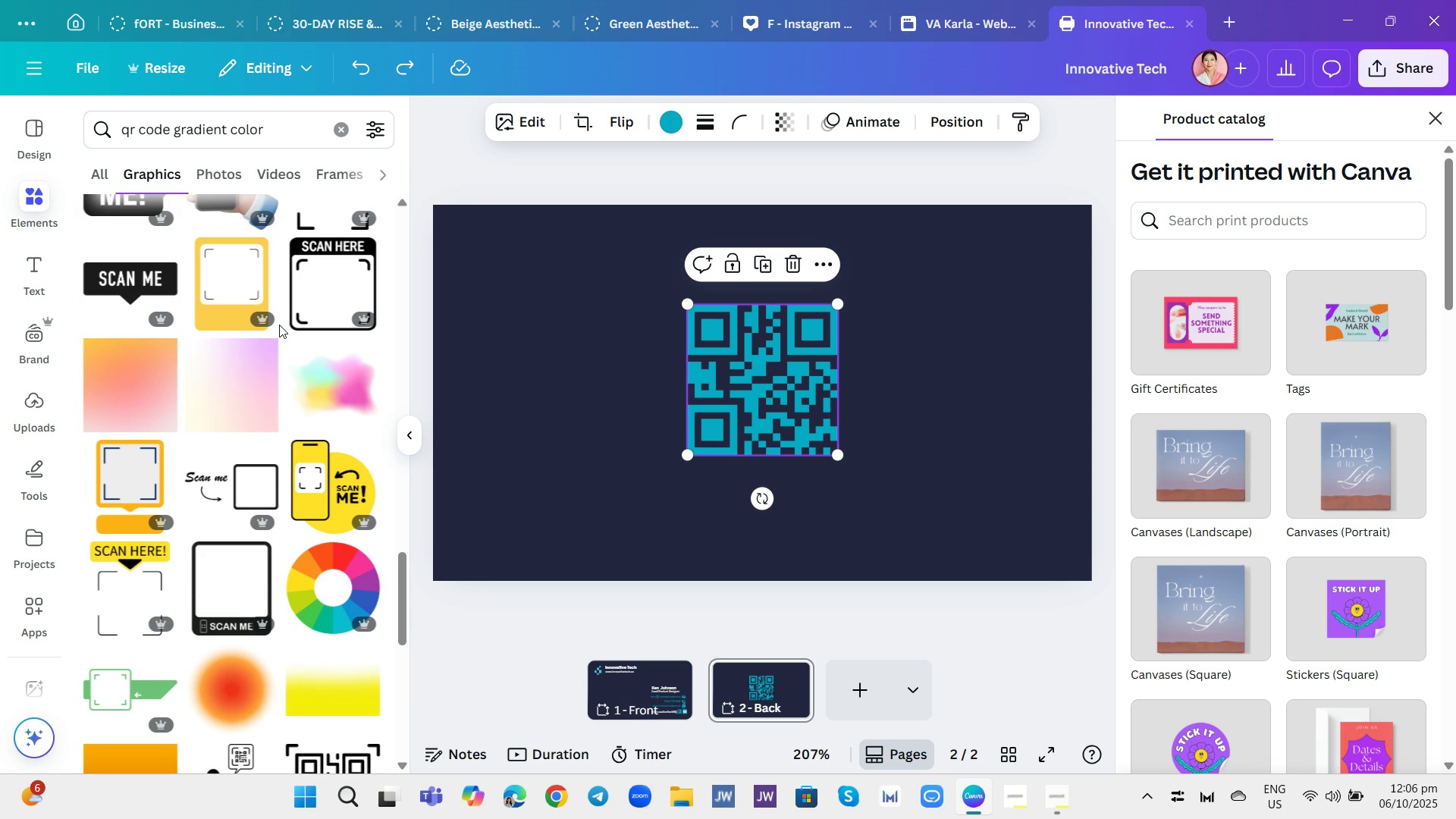 
left_click([249, 388])